 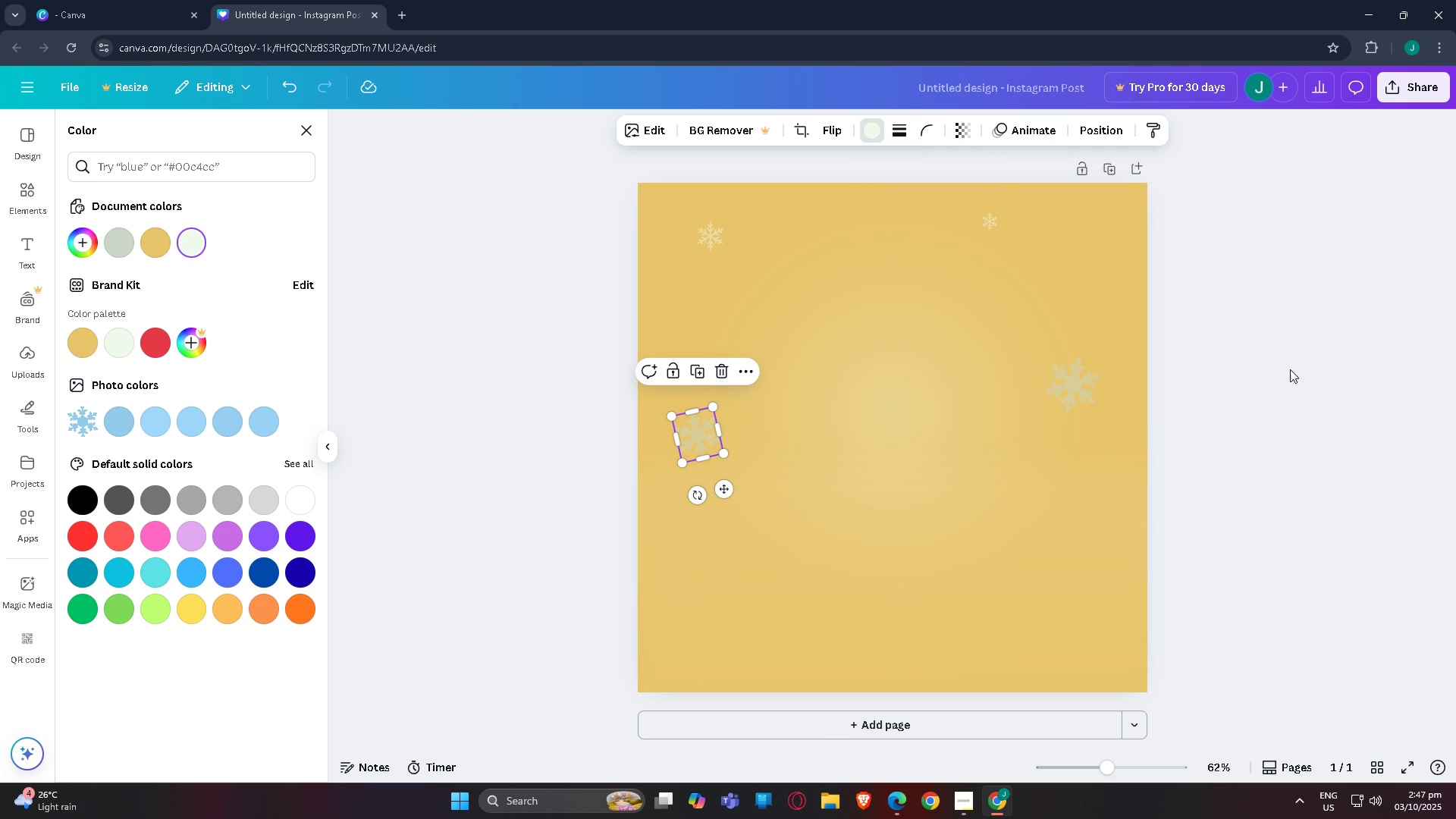 
left_click([1295, 372])
 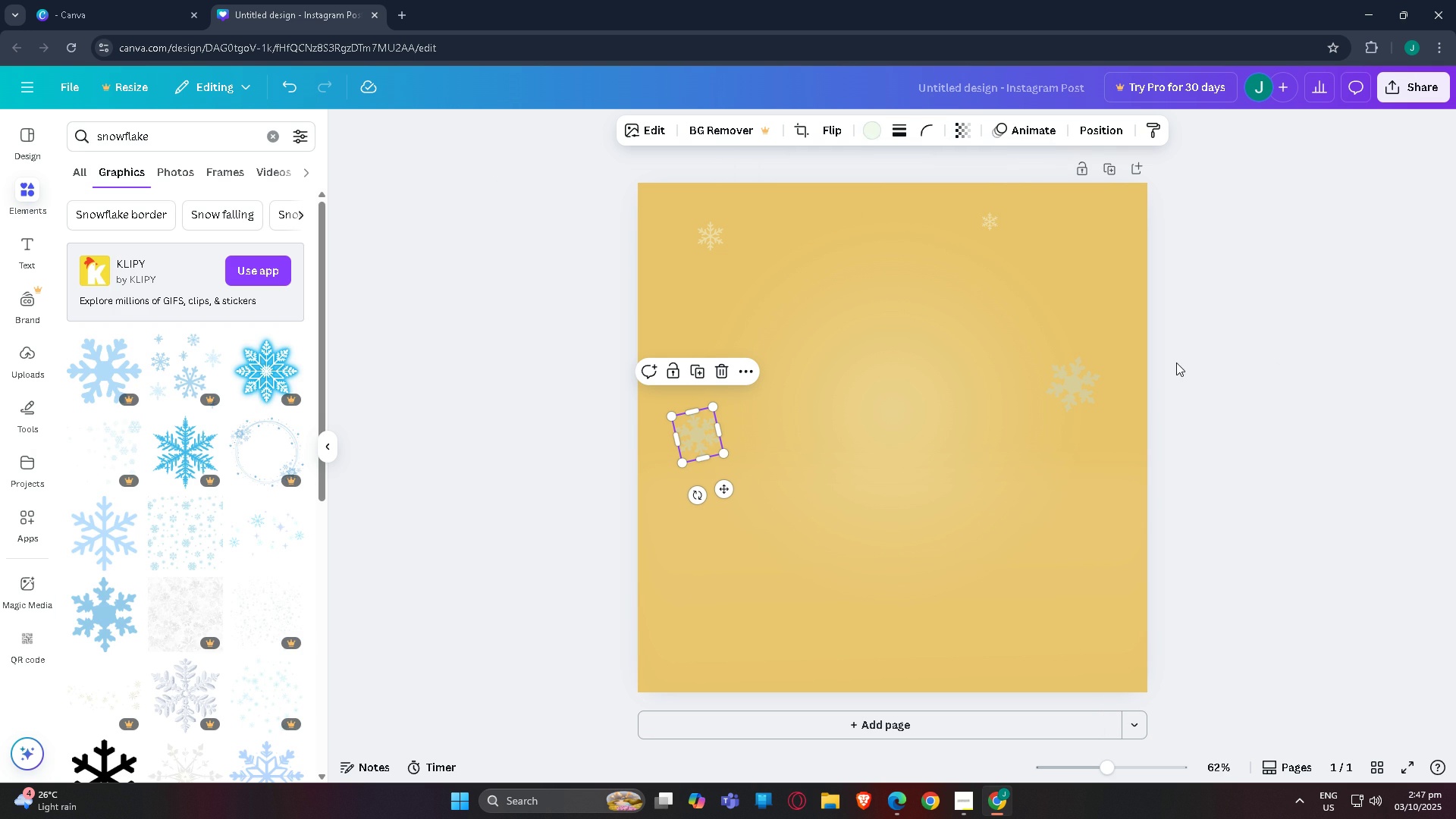 
left_click([1176, 362])
 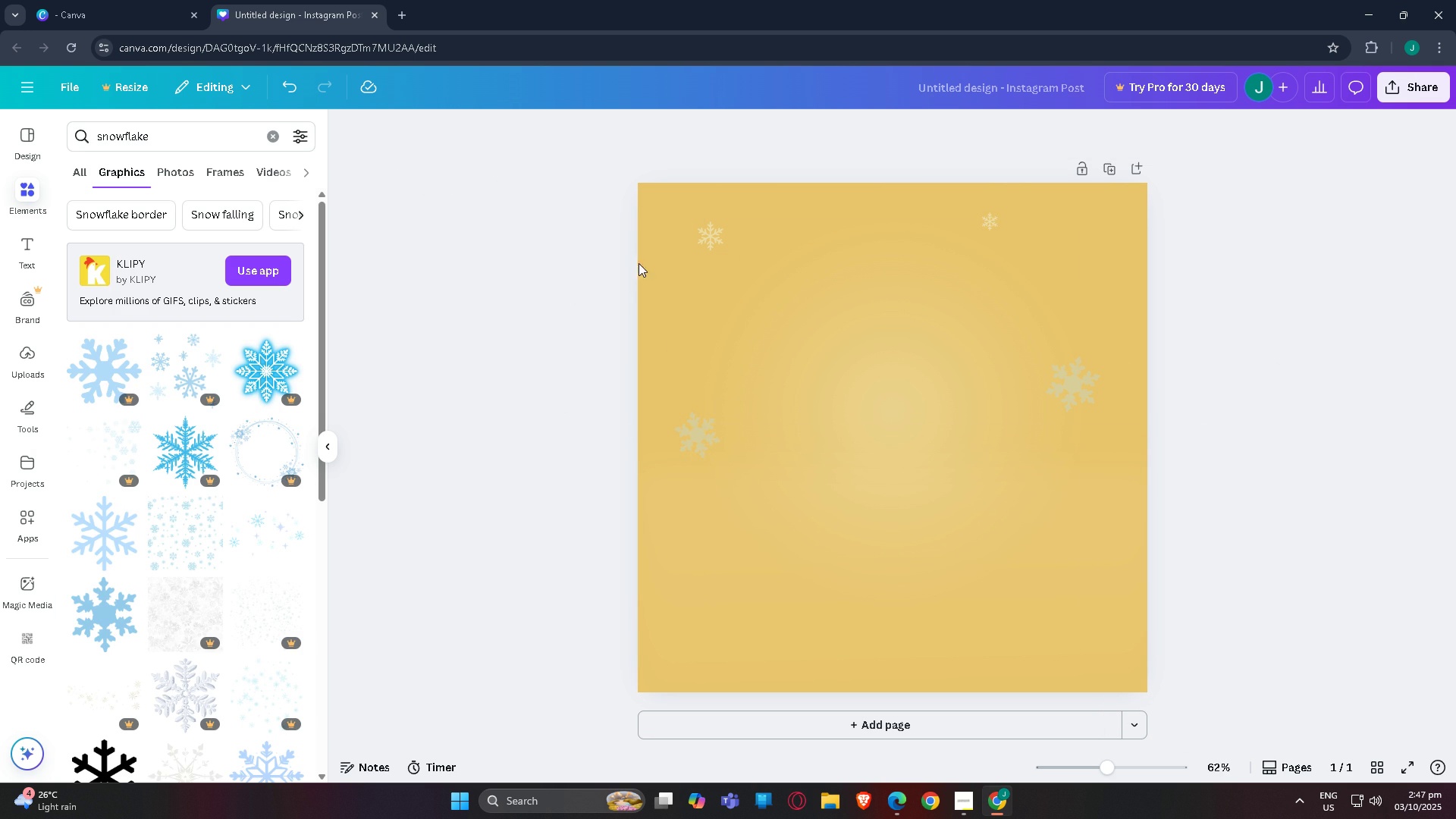 
wait(7.89)
 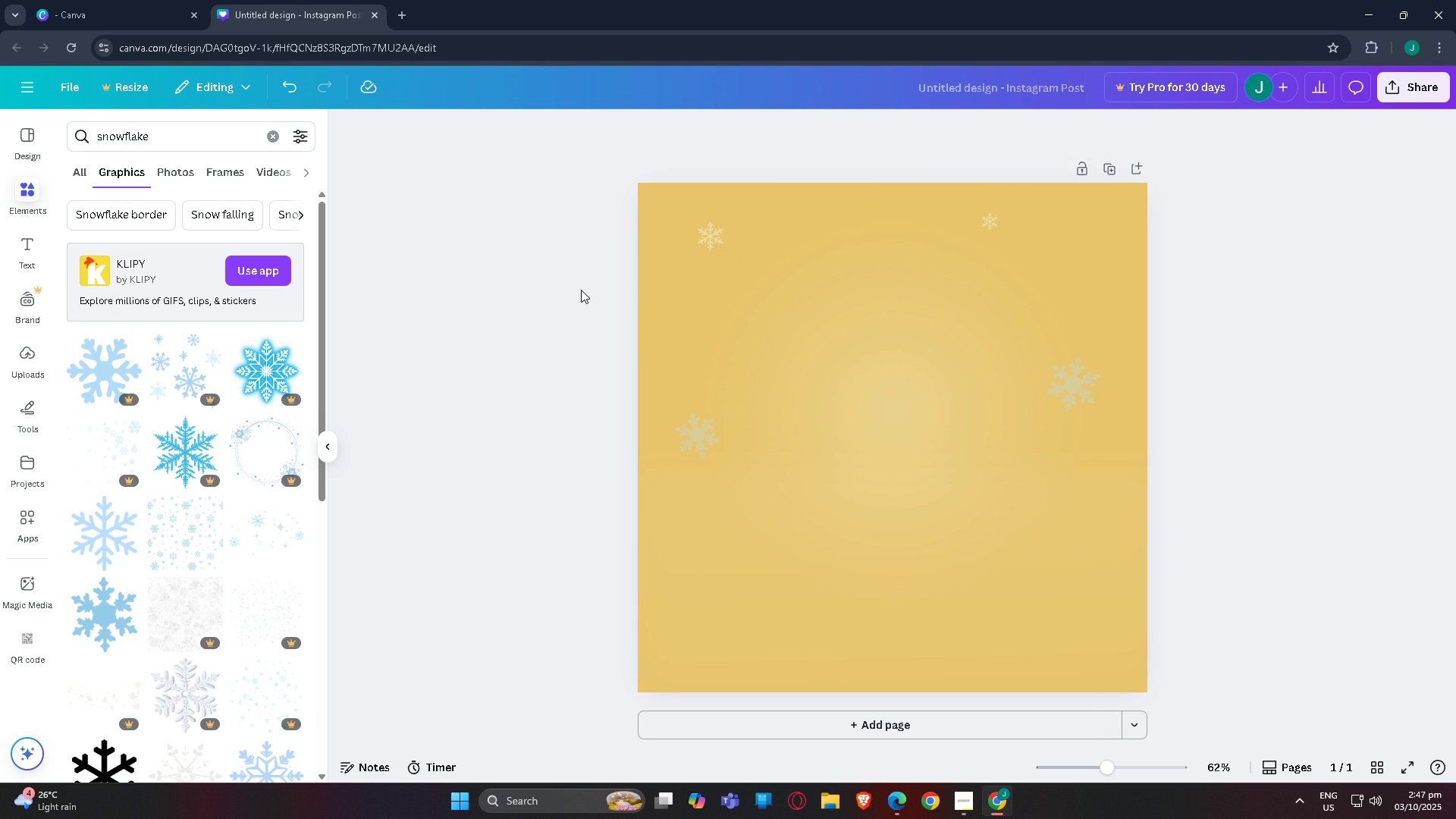 
left_click([475, 333])
 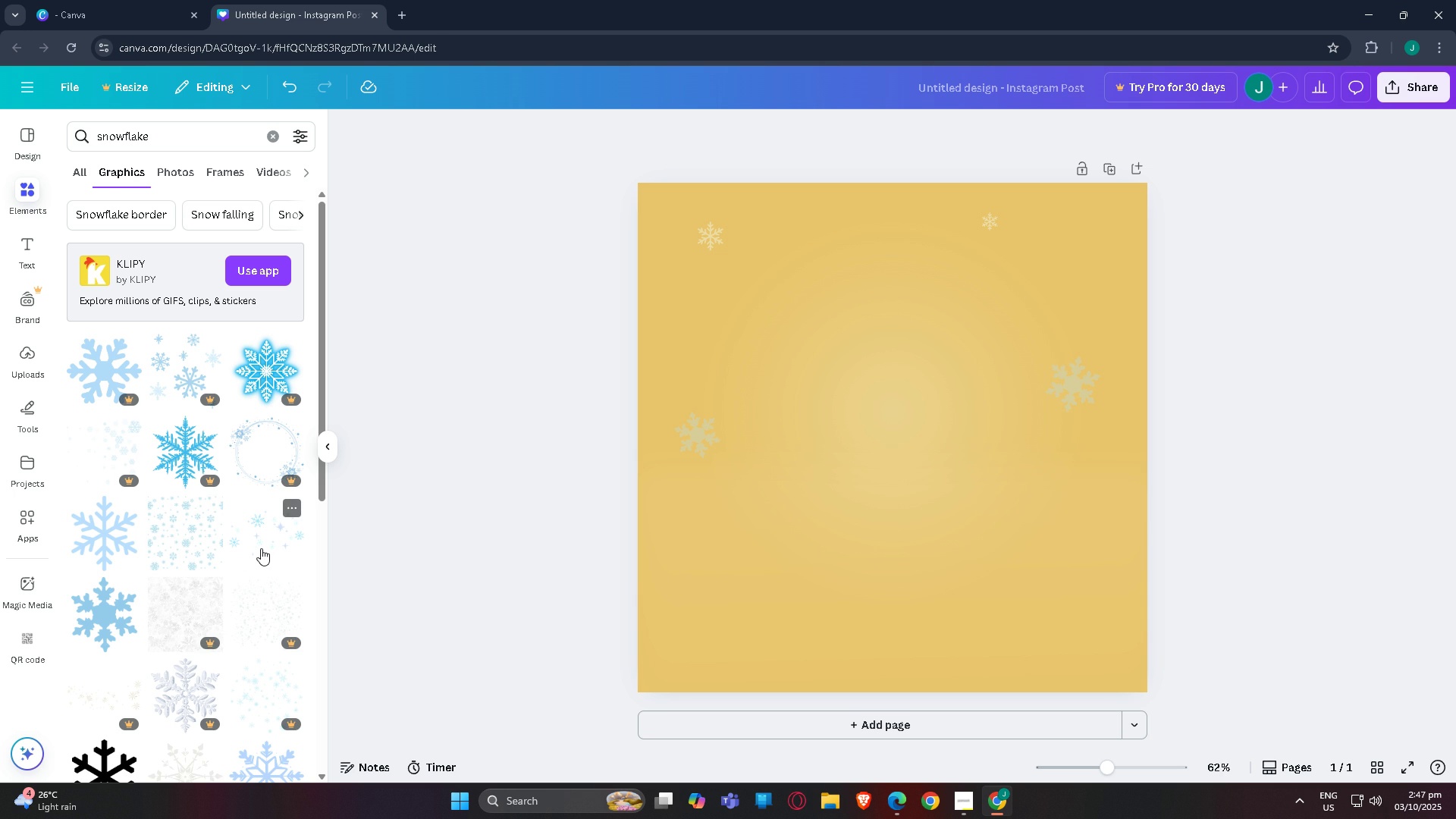 
left_click([259, 548])